 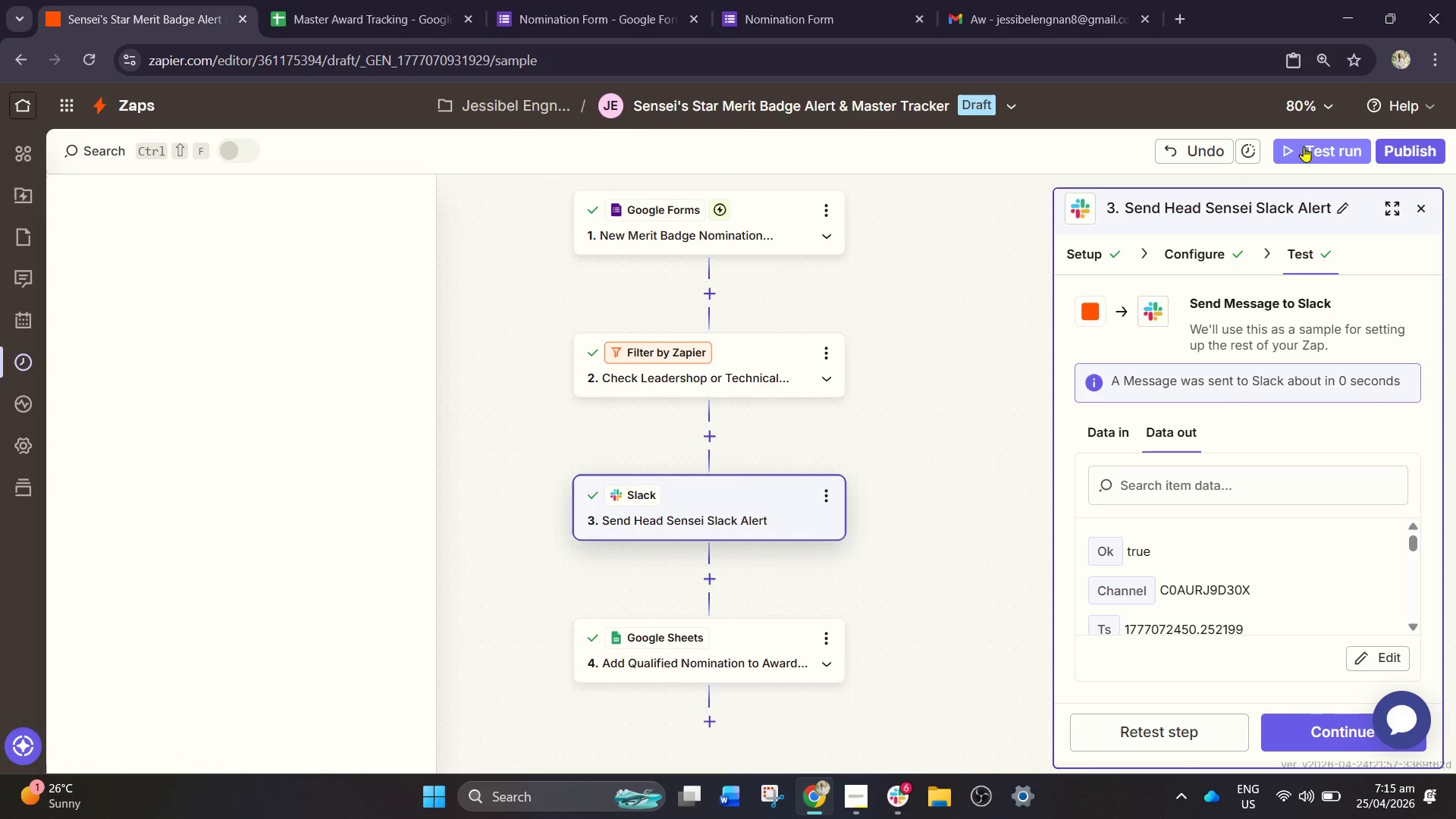 
left_click([394, 0])
 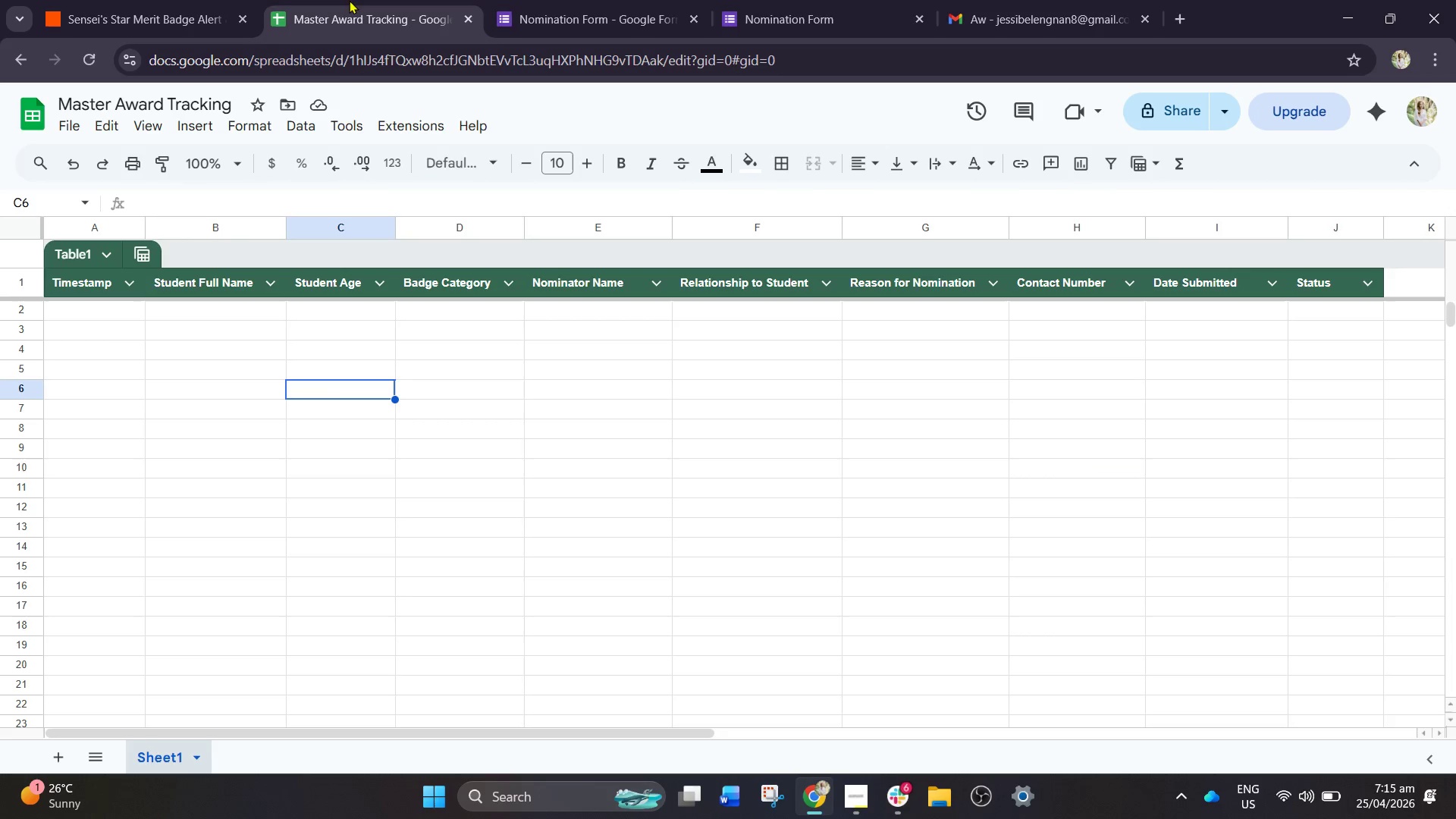 
left_click([200, 0])
 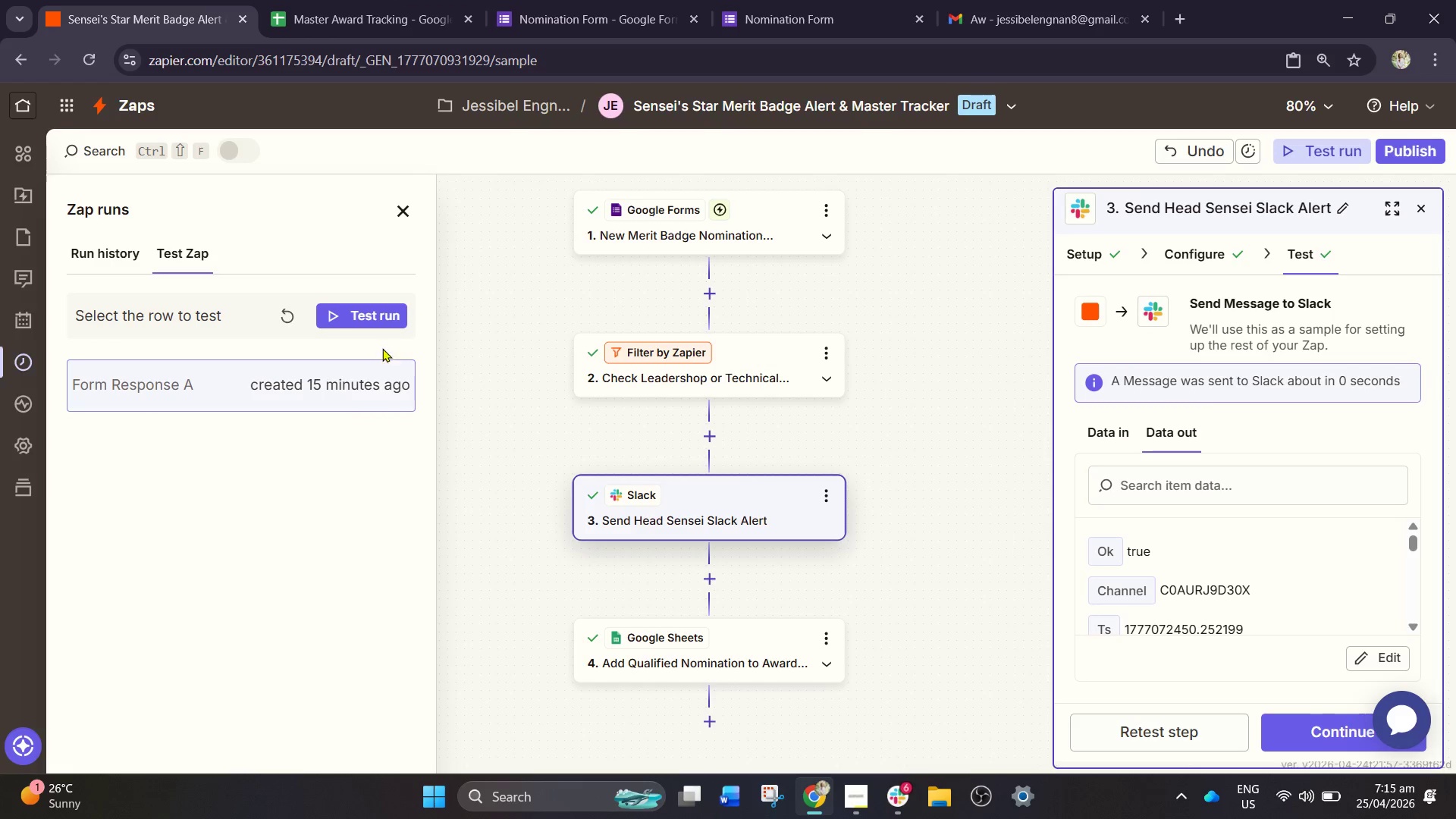 
left_click([390, 322])
 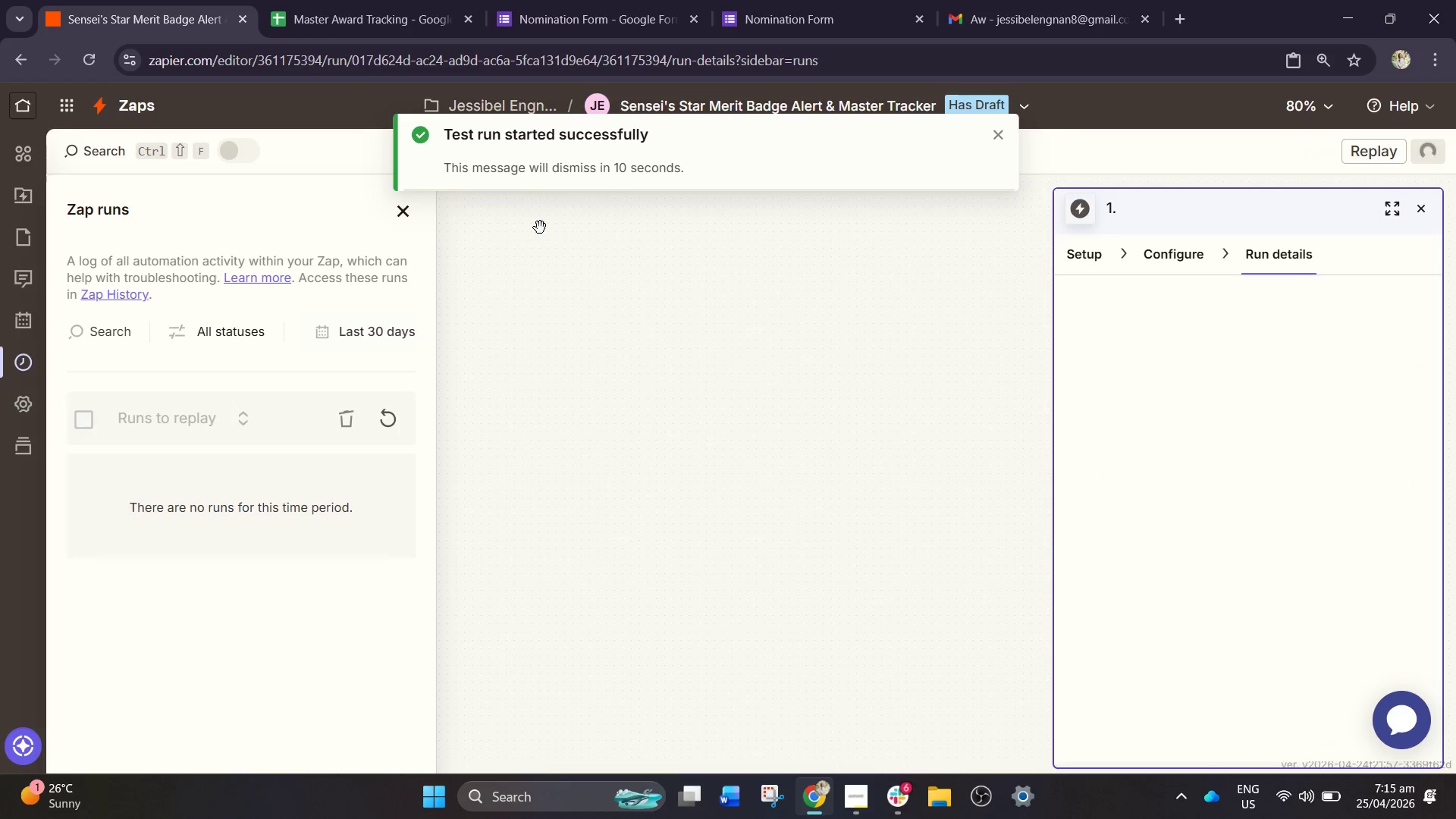 
scroll: coordinate [687, 394], scroll_direction: down, amount: 5.0
 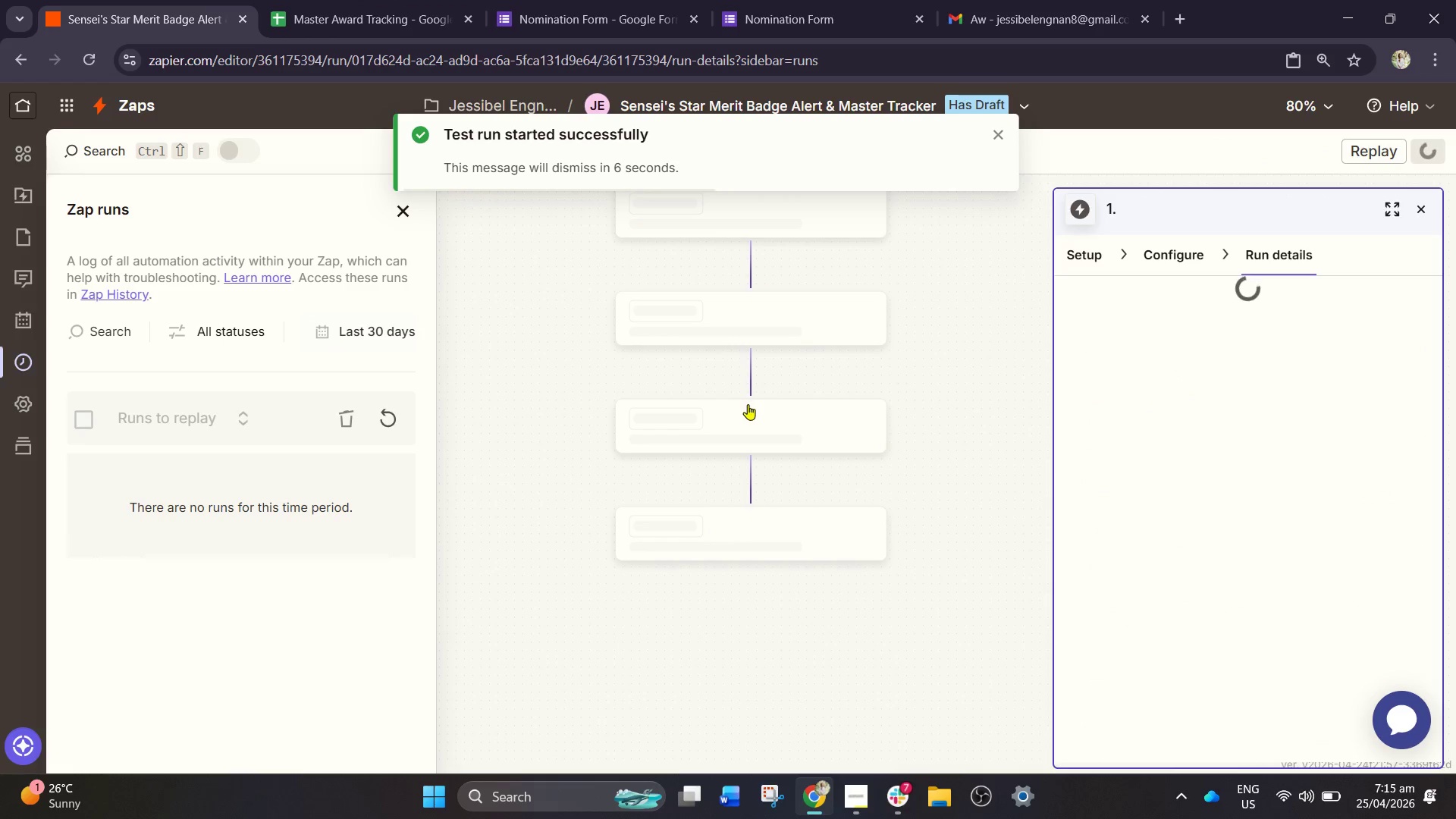 
scroll: coordinate [749, 405], scroll_direction: up, amount: 1.0
 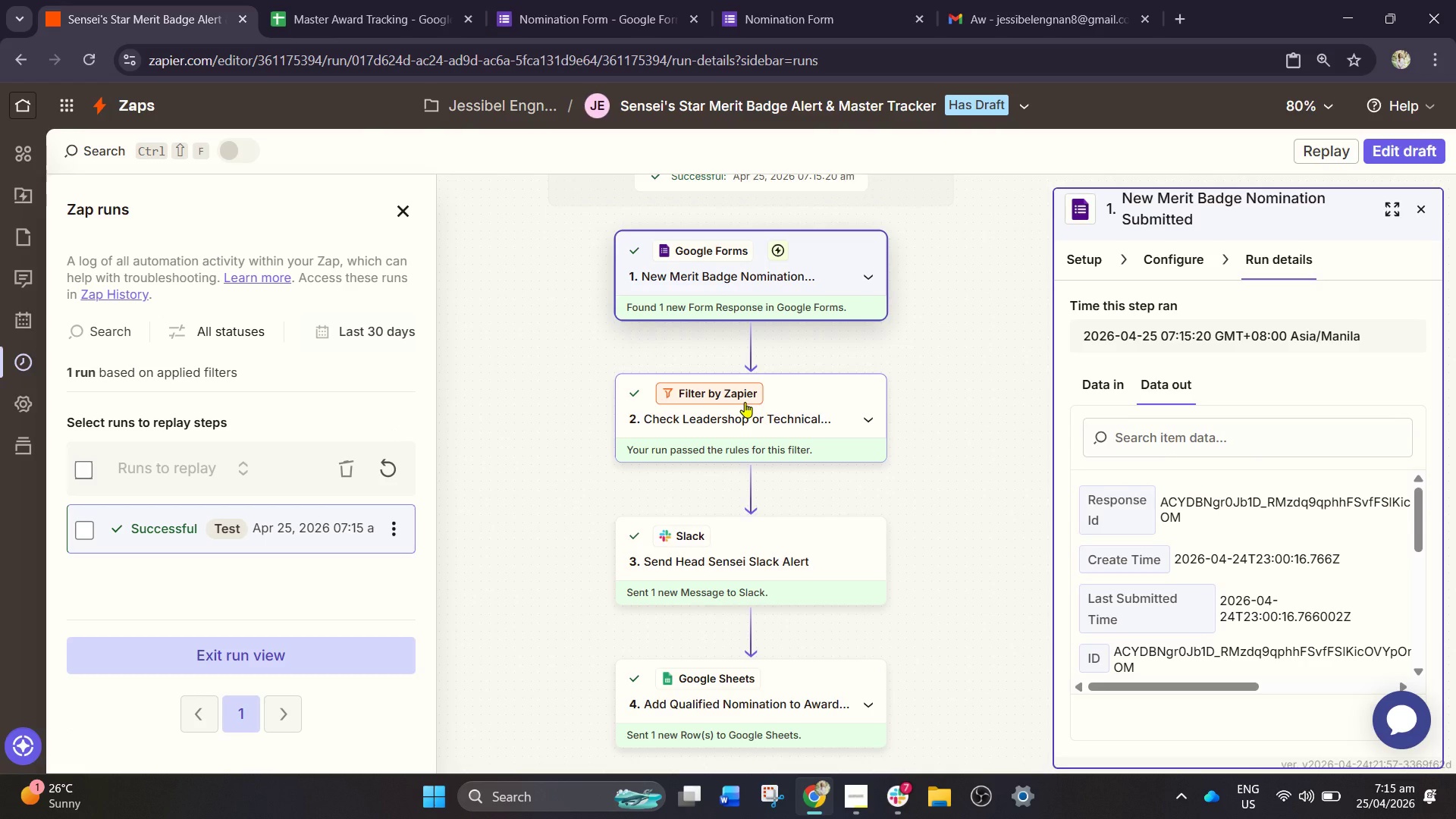 
wait(28.33)
 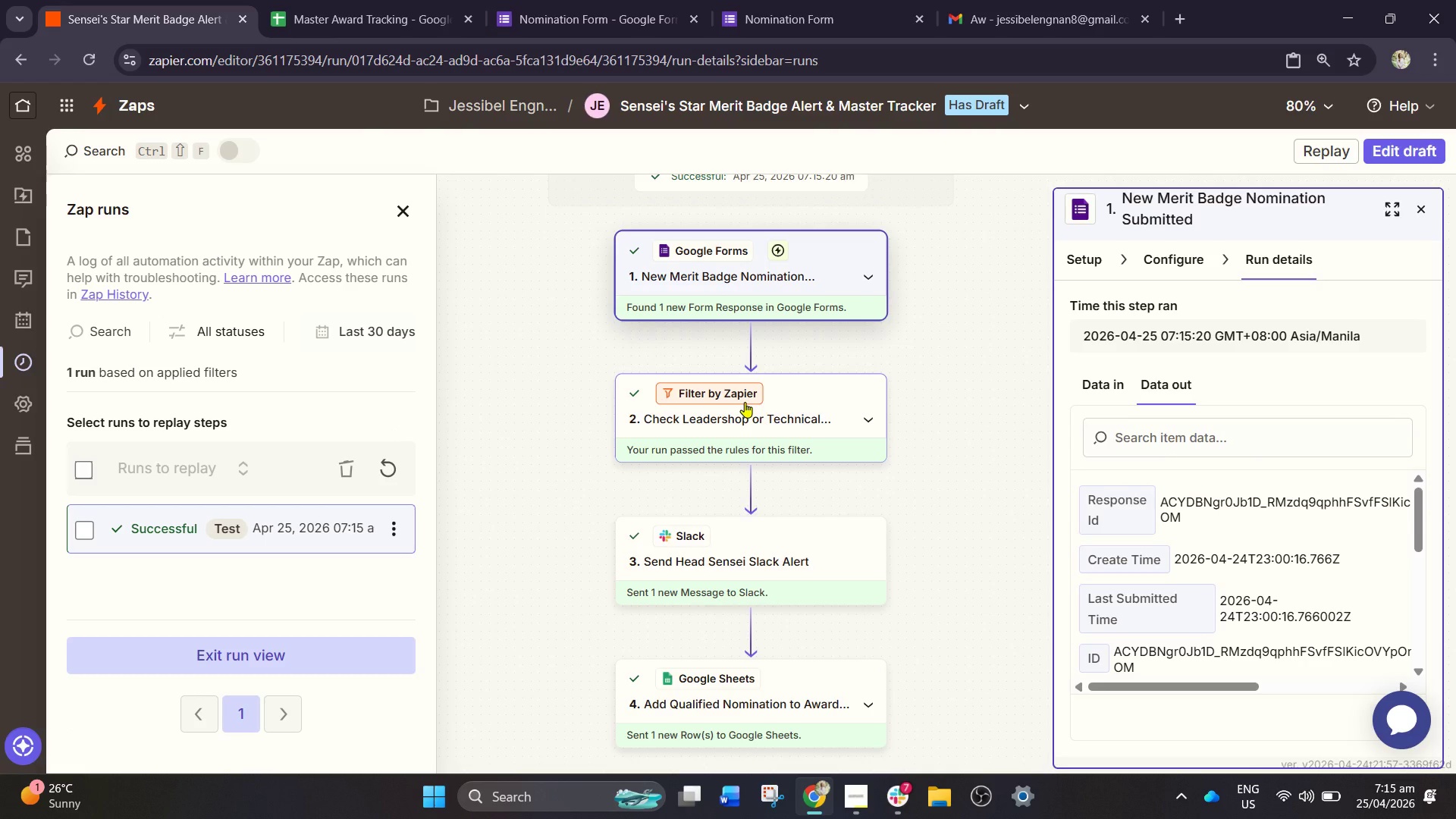 
scroll: coordinate [894, 391], scroll_direction: down, amount: 1.0
 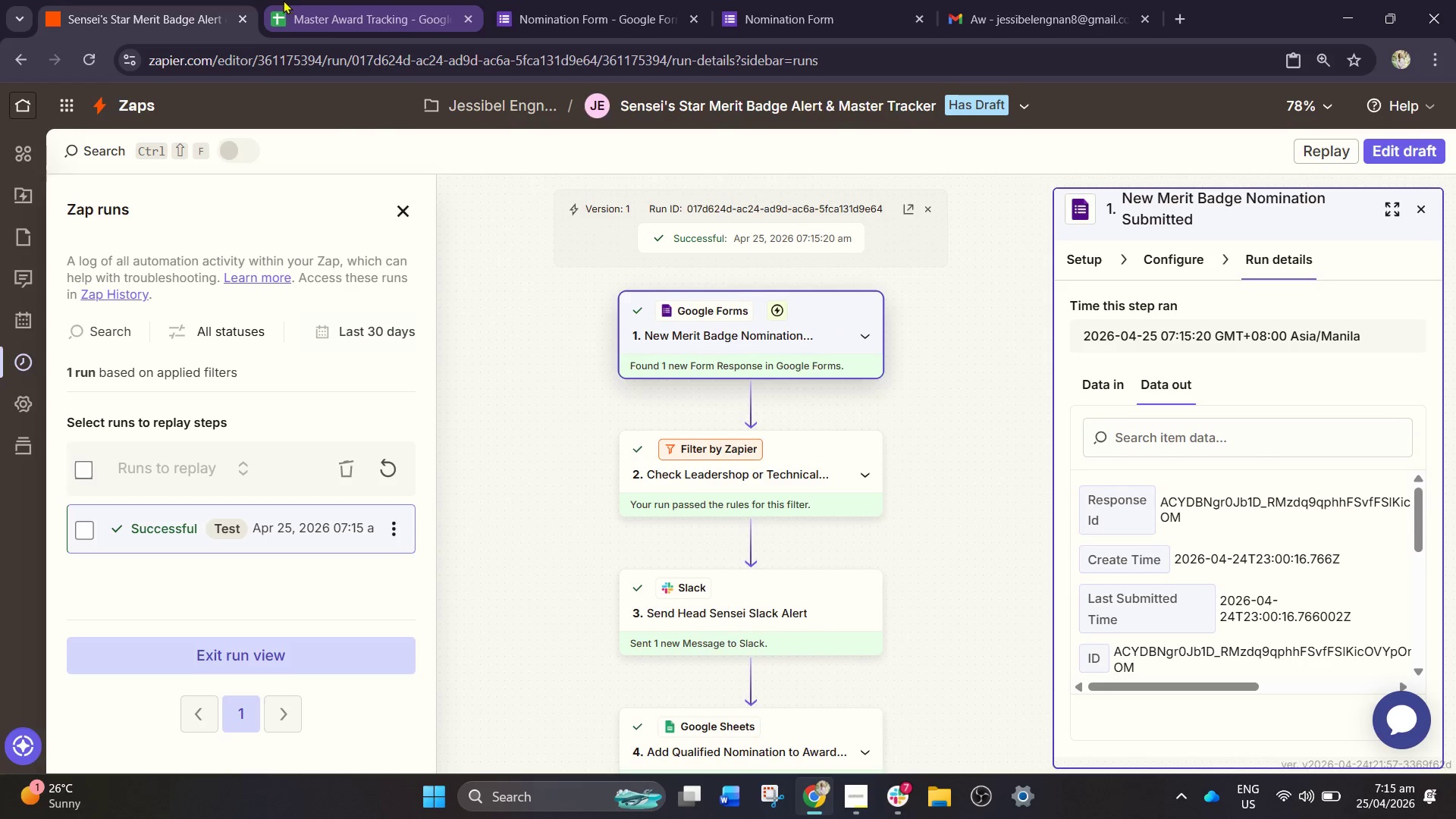 
left_click([340, 5])
 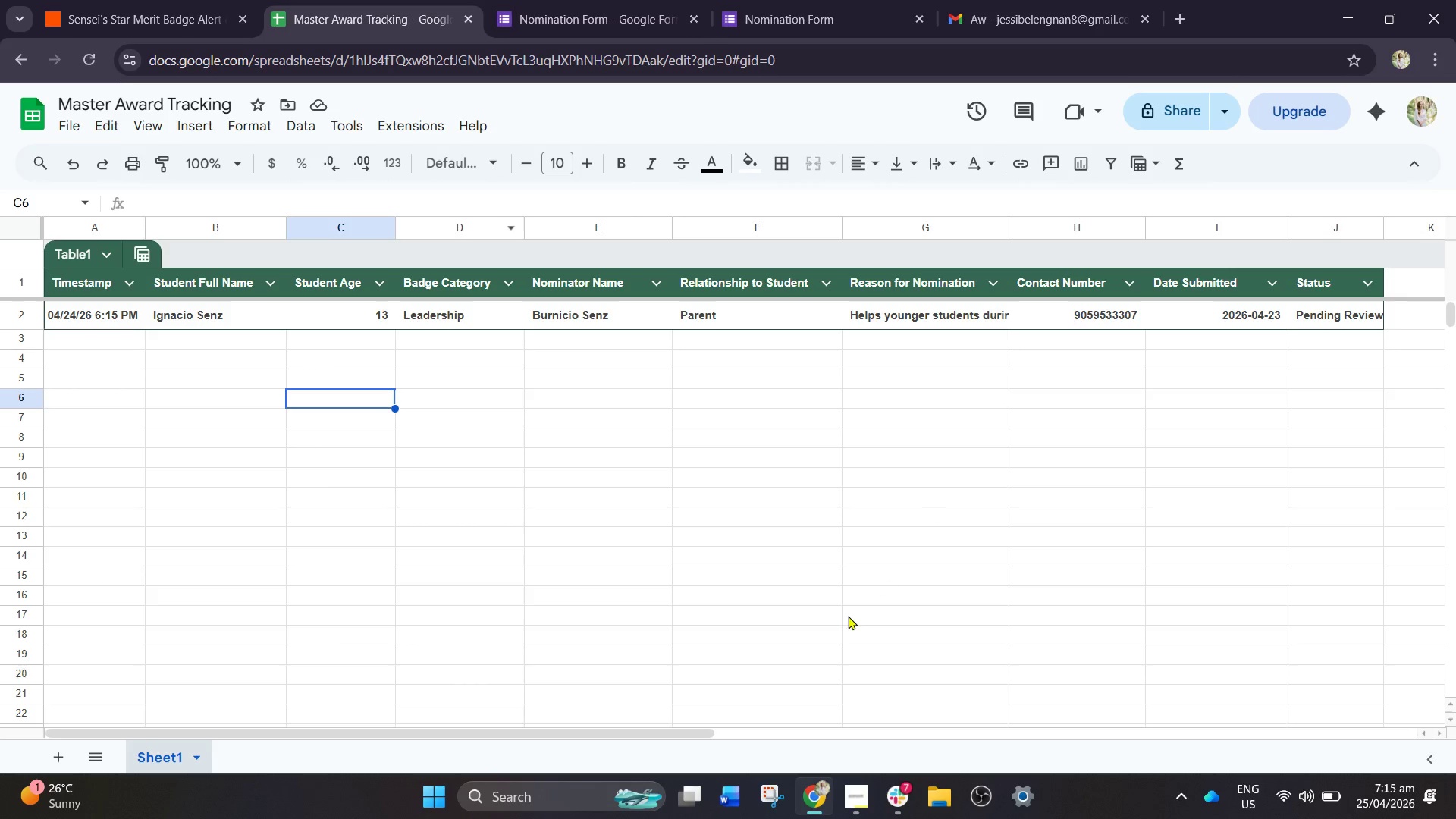 
left_click([120, 0])
 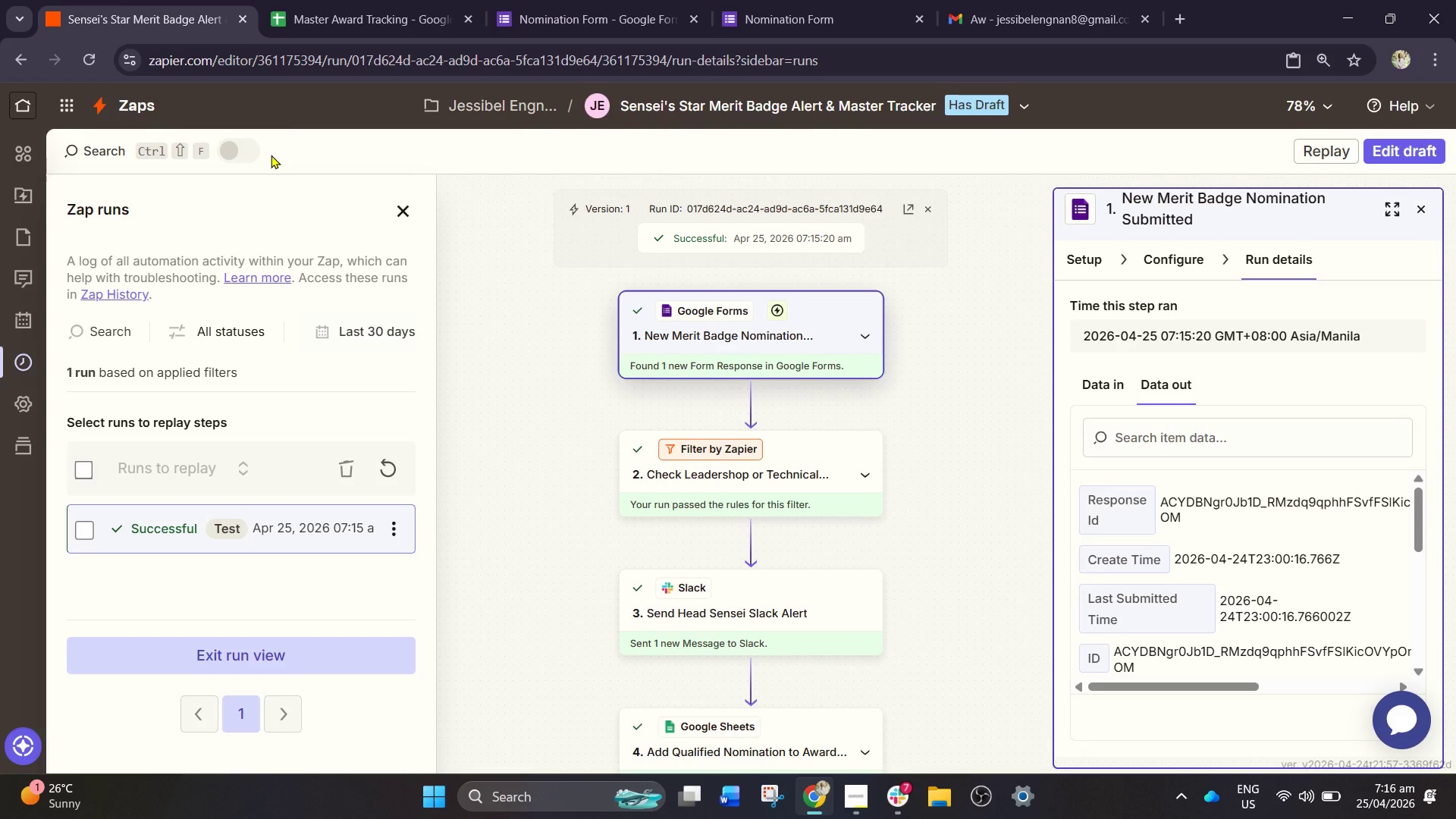 
wait(6.59)
 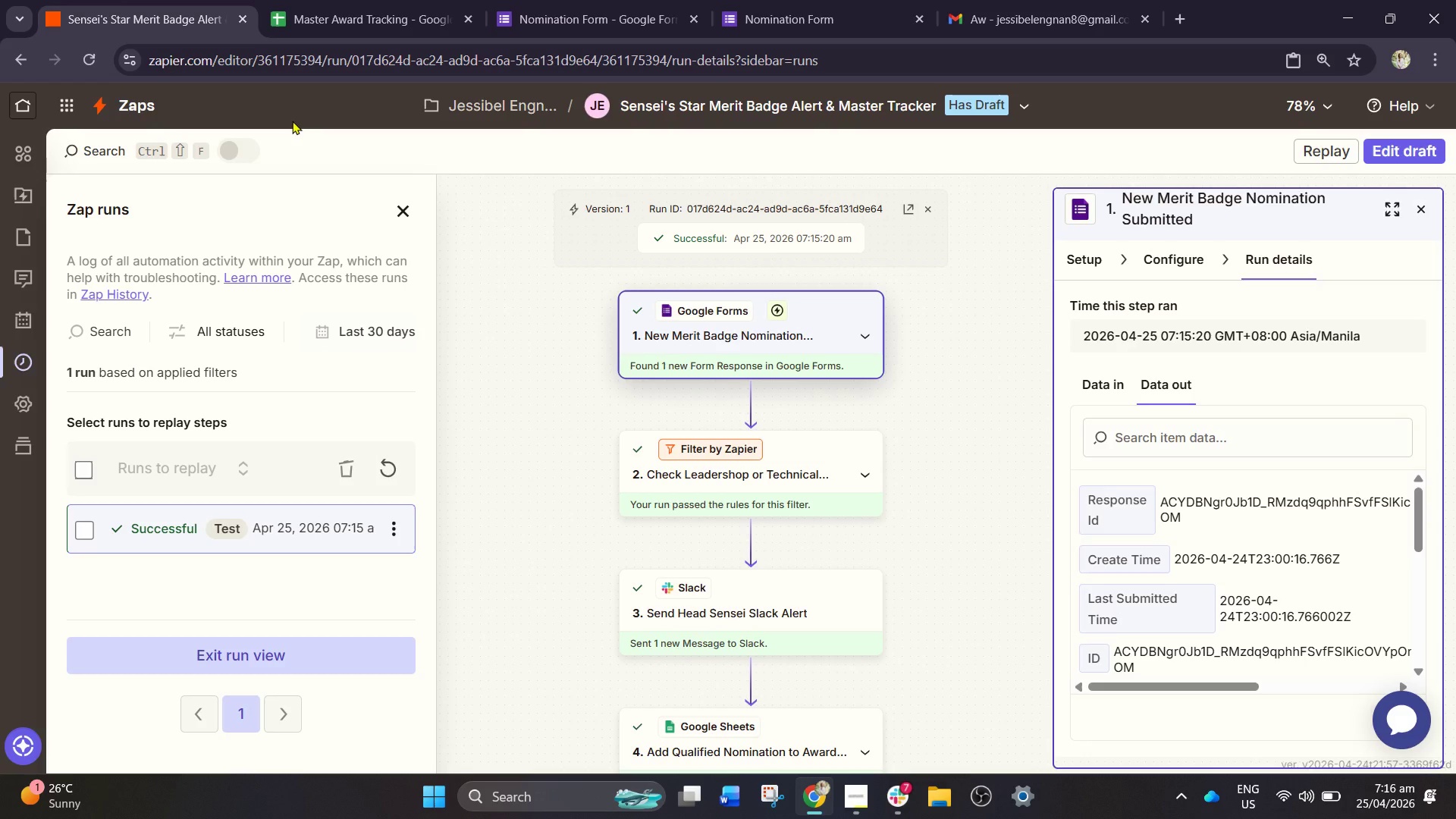 
left_click([836, 0])
 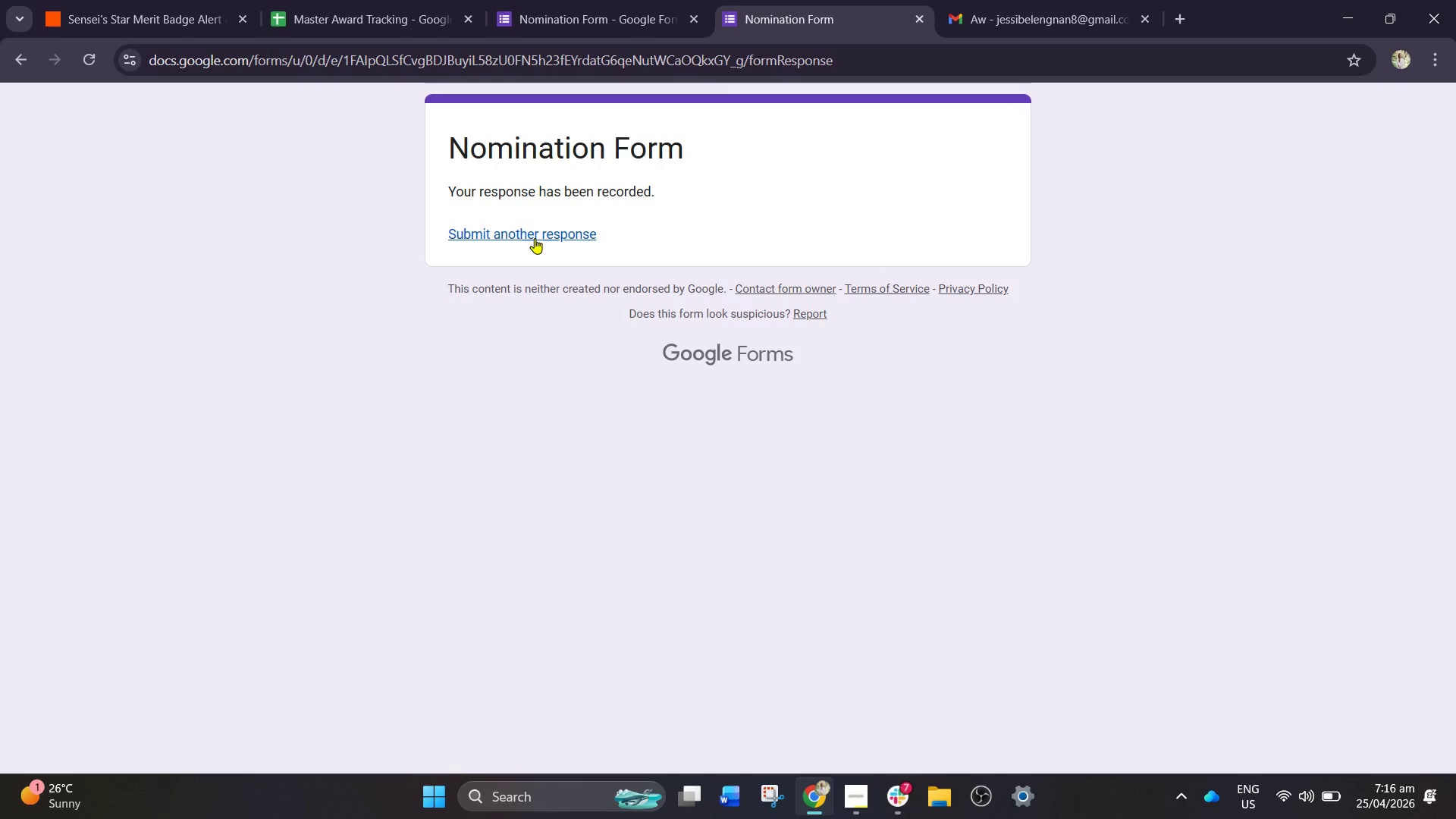 
left_click([538, 231])
 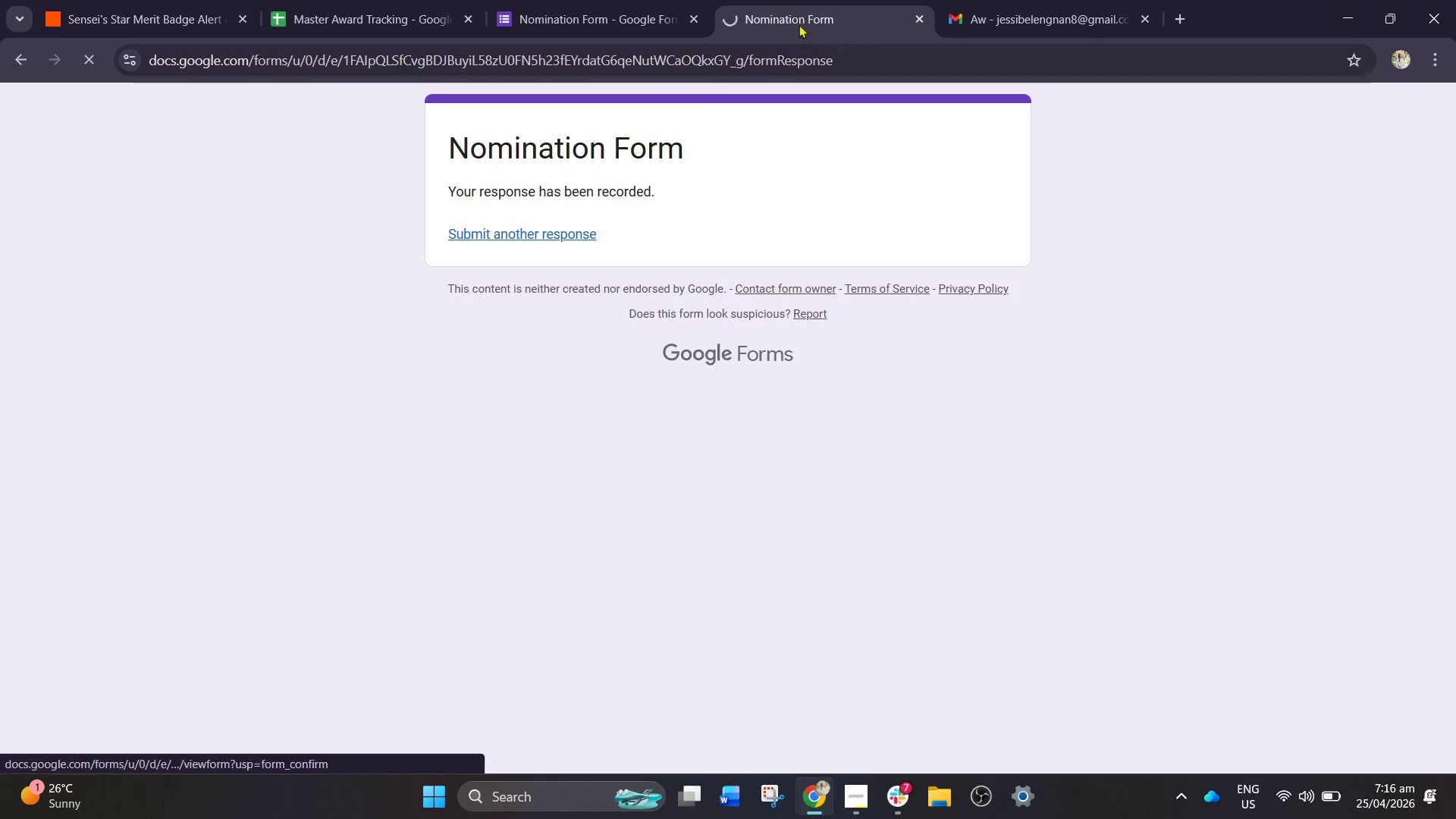 
left_click_drag(start_coordinate=[816, 12], to_coordinate=[403, 2])
 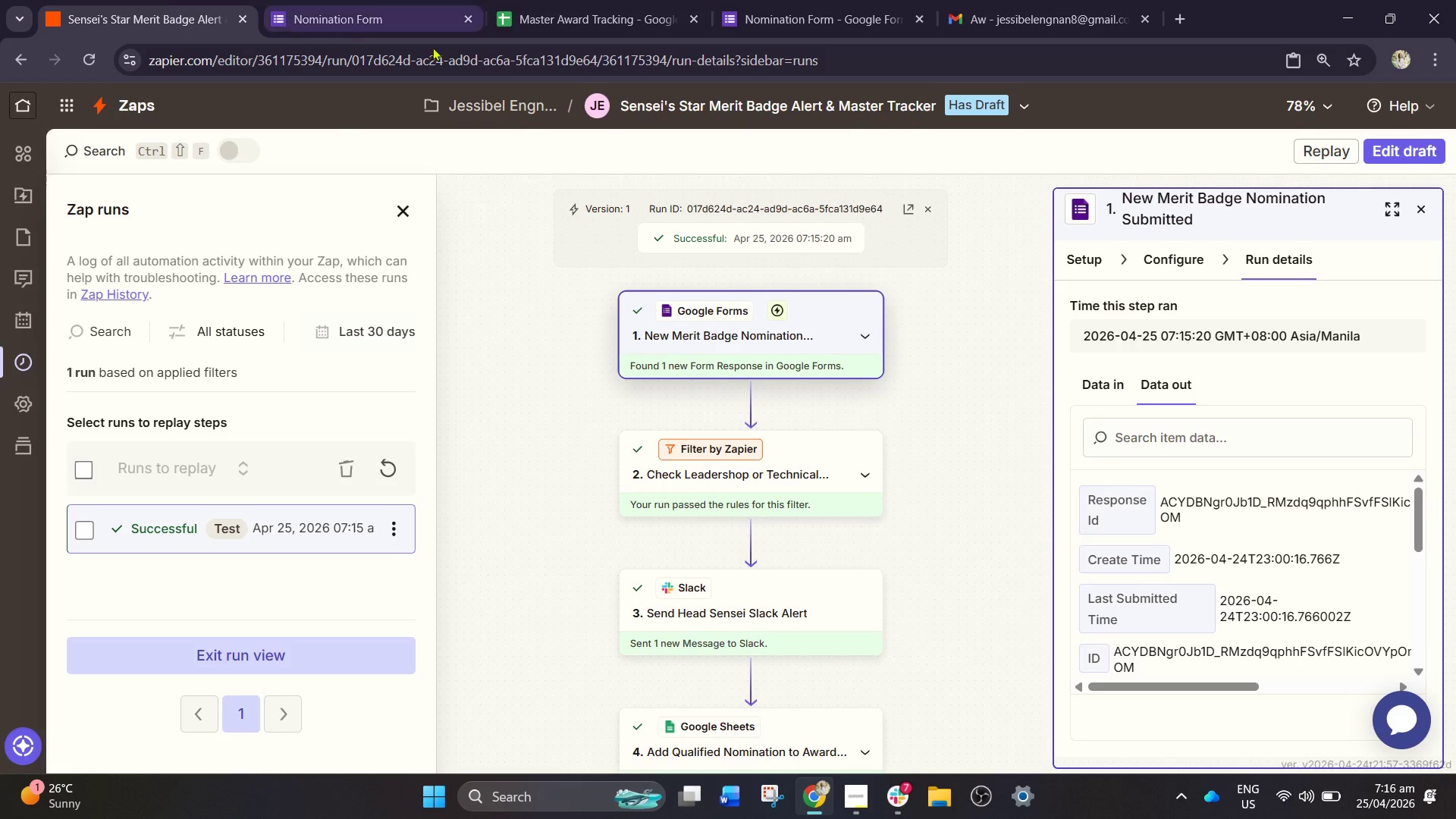 
scroll: coordinate [786, 372], scroll_direction: down, amount: 2.0
 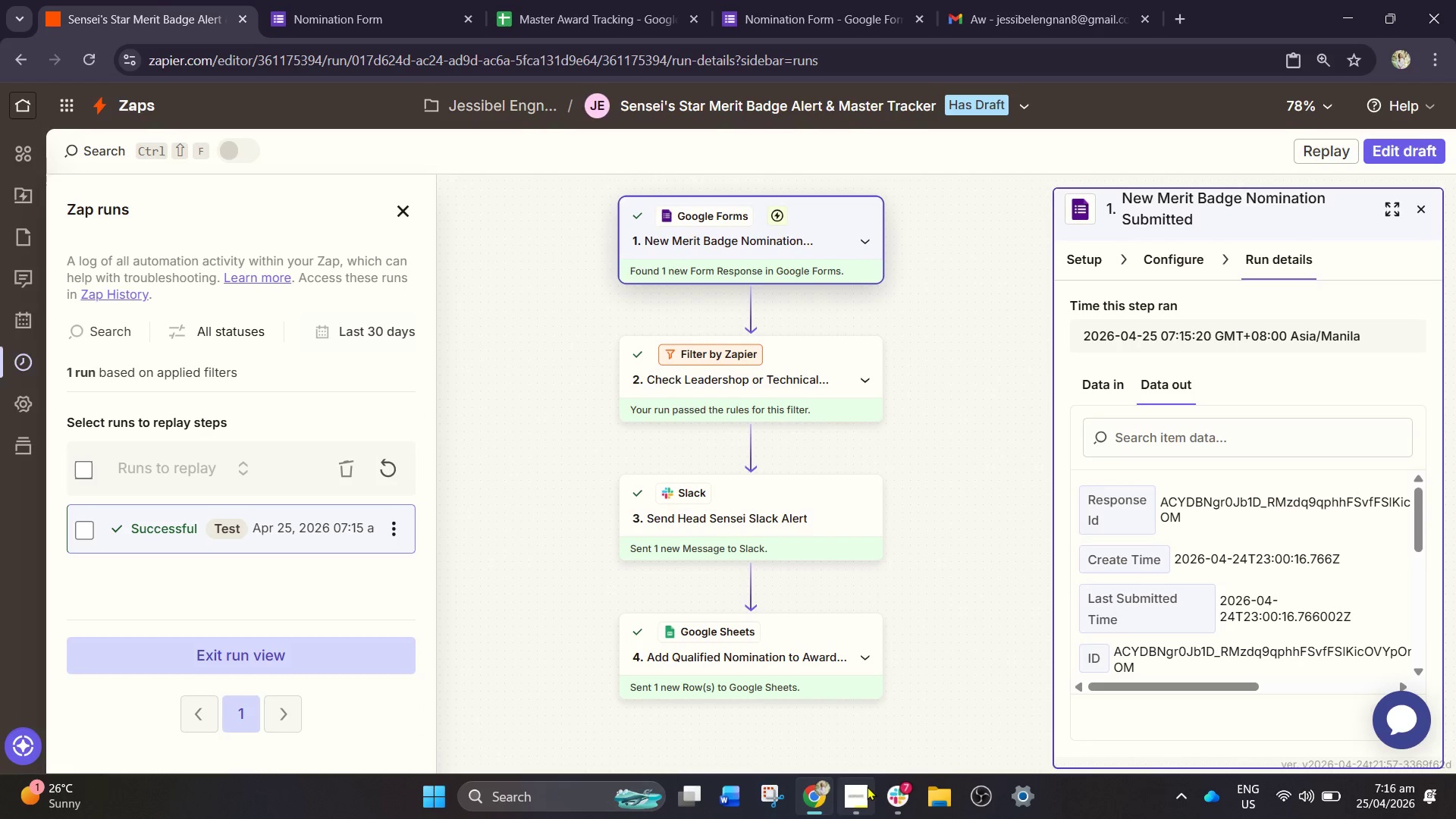 
left_click([886, 798])
 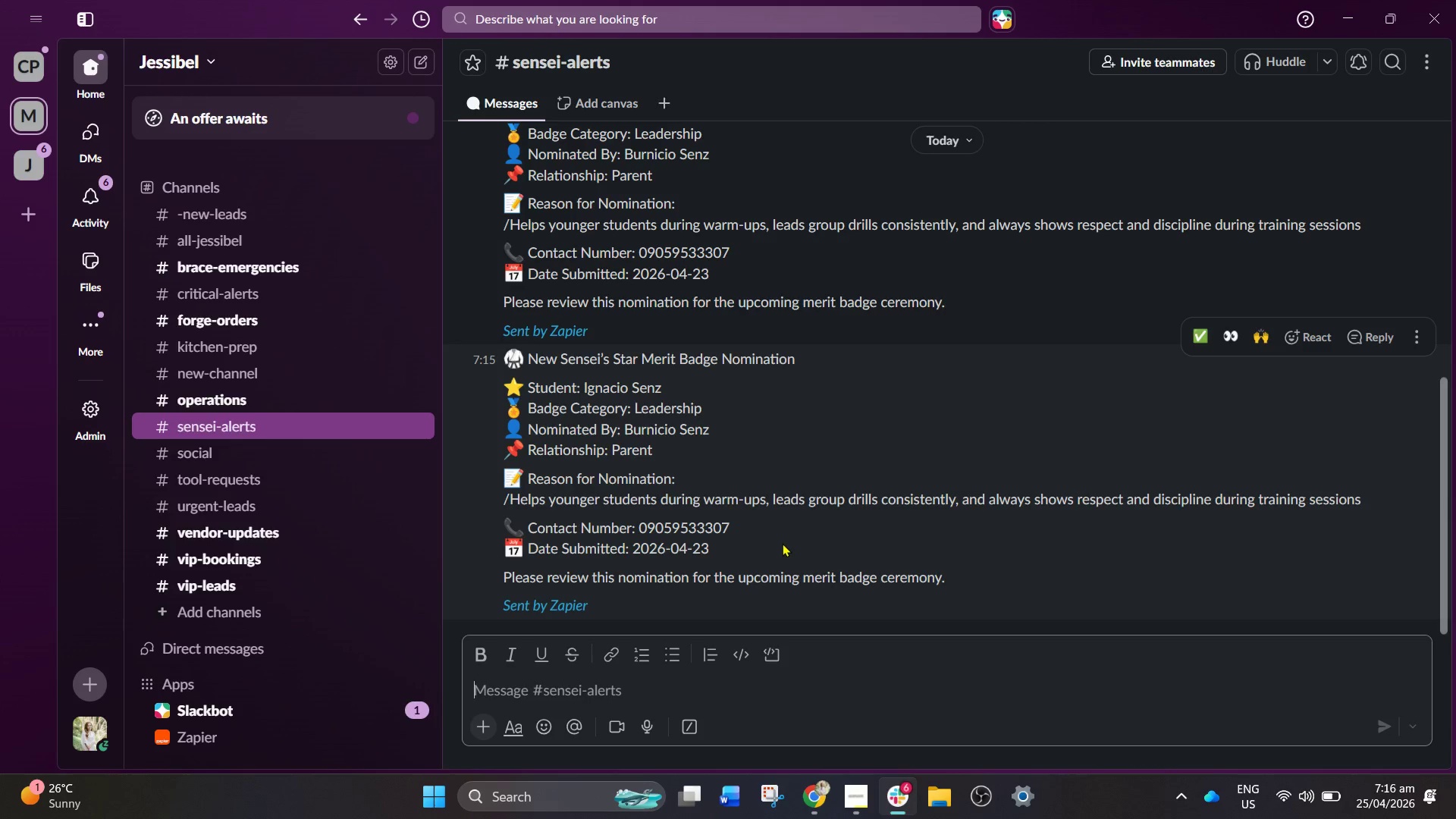 
wait(28.54)
 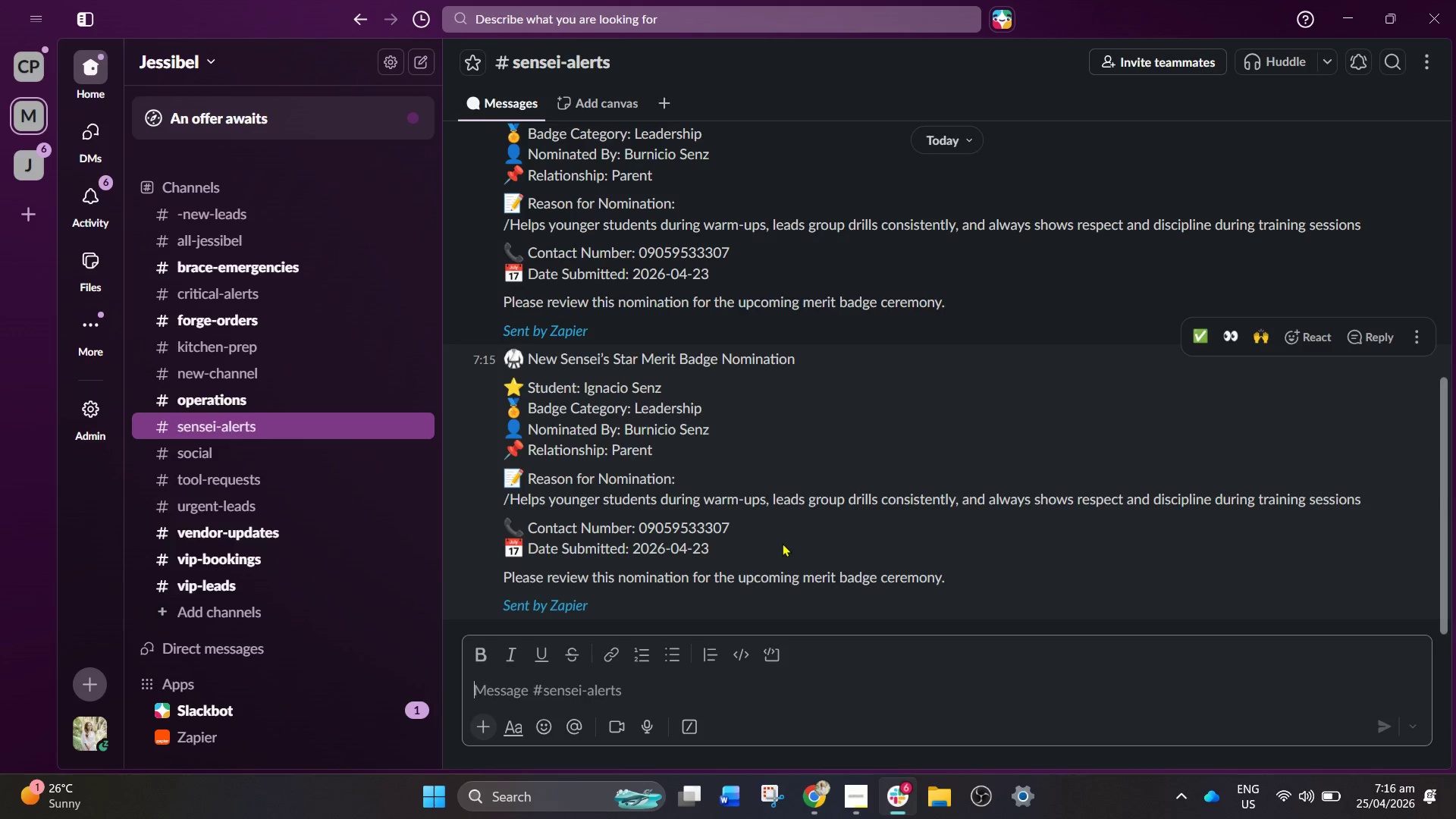 
mouse_move([874, 789])
 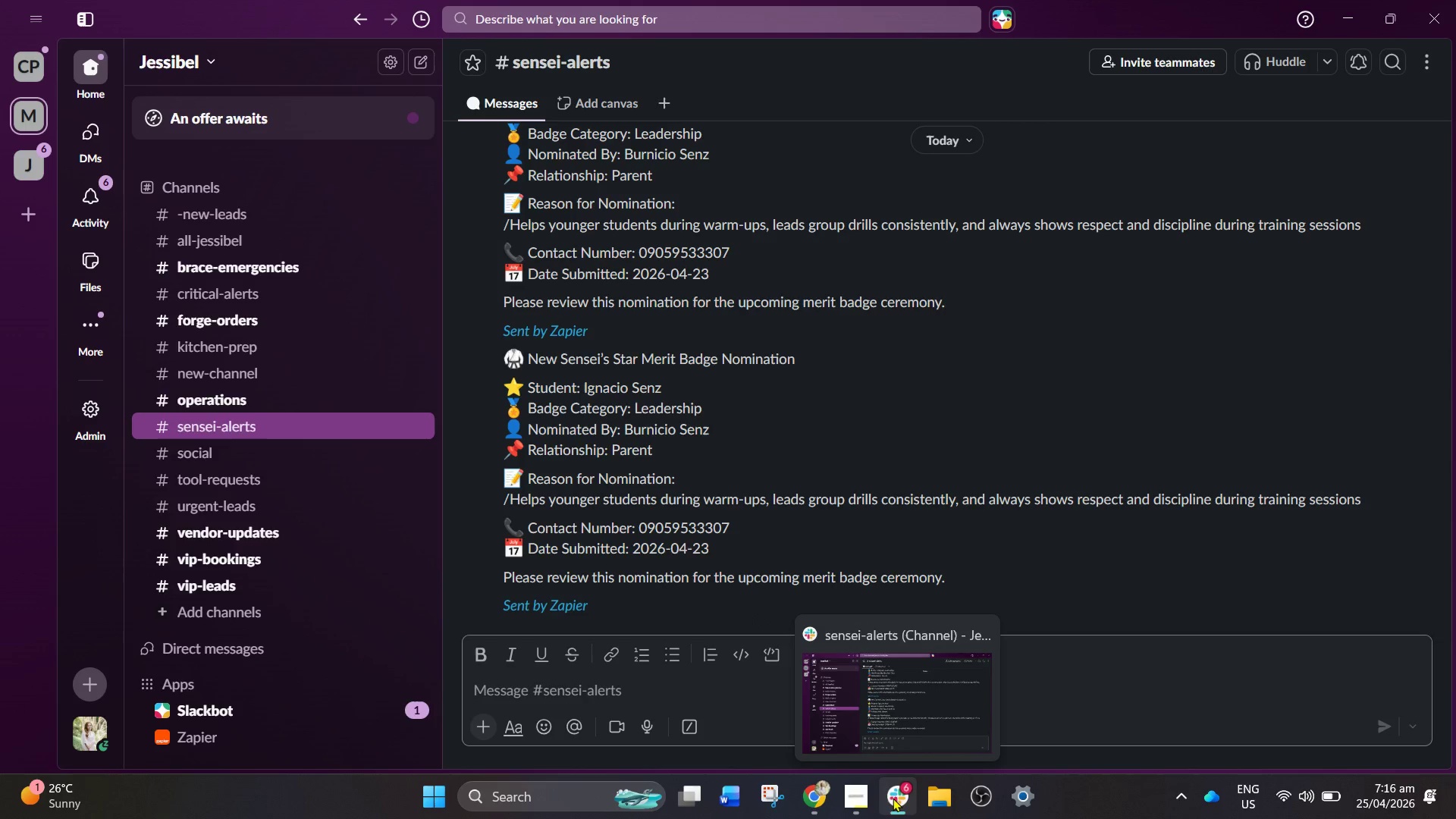 
mouse_move([857, 795])
 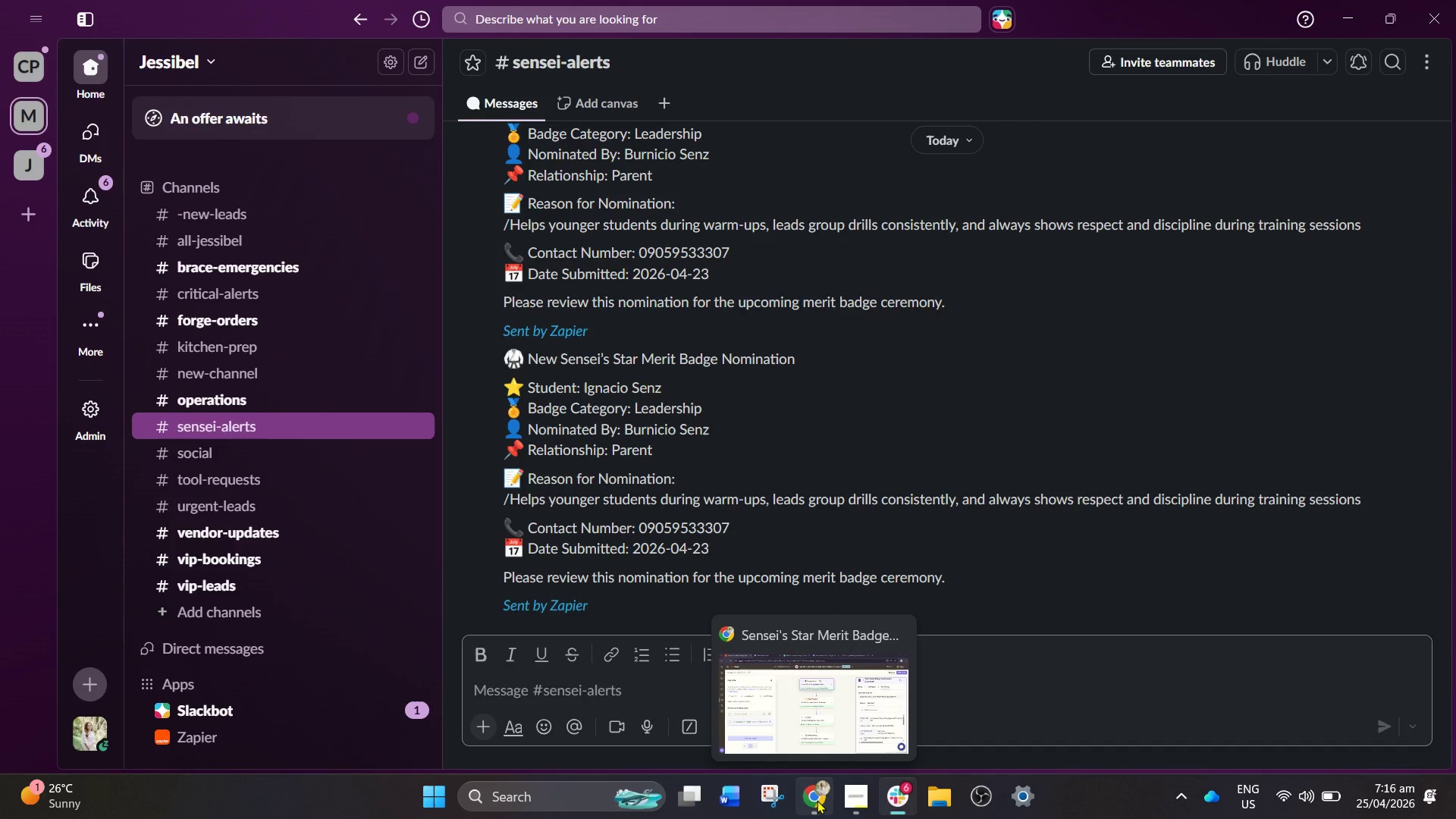 
left_click([817, 800])
 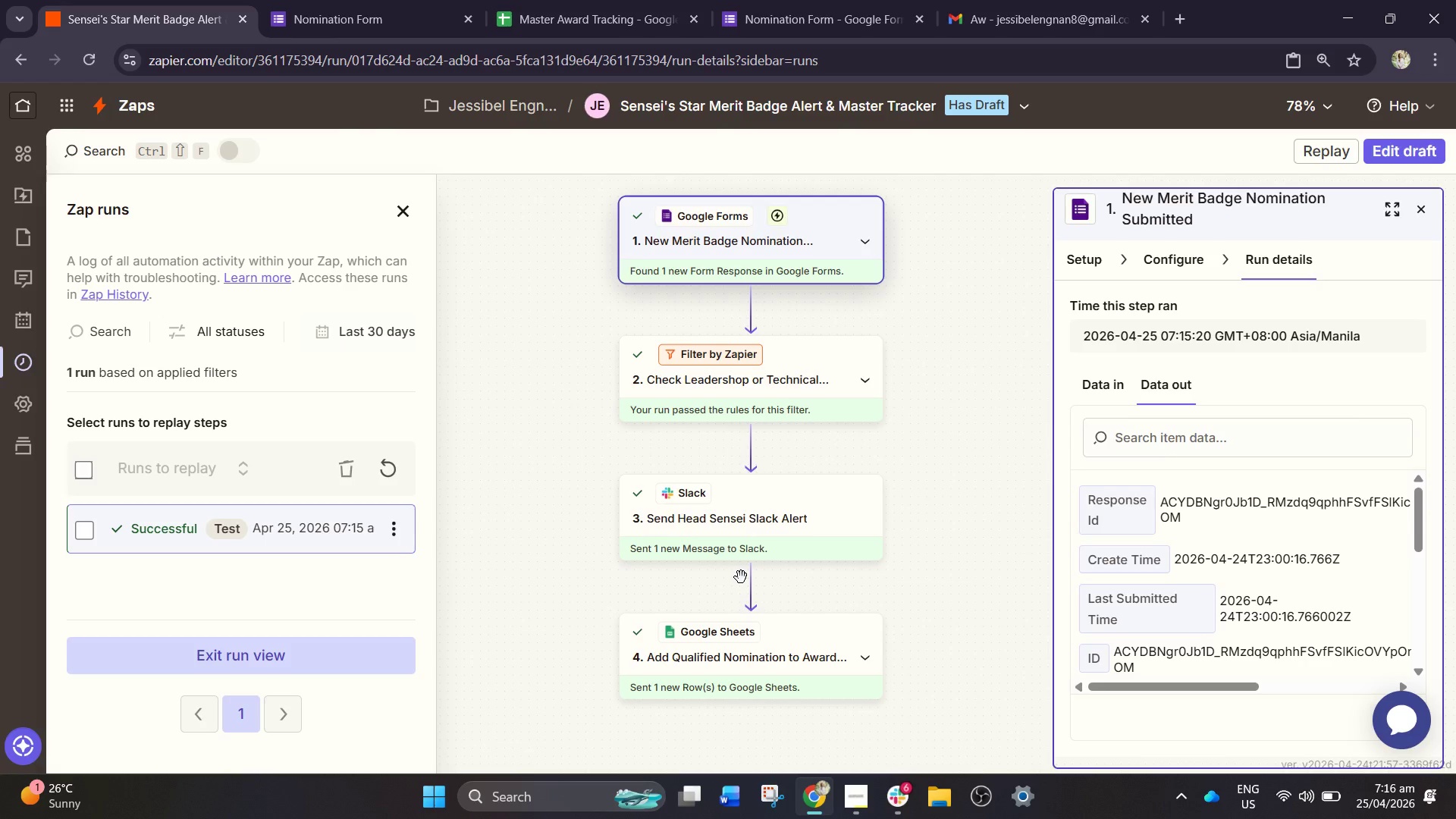 
wait(16.31)
 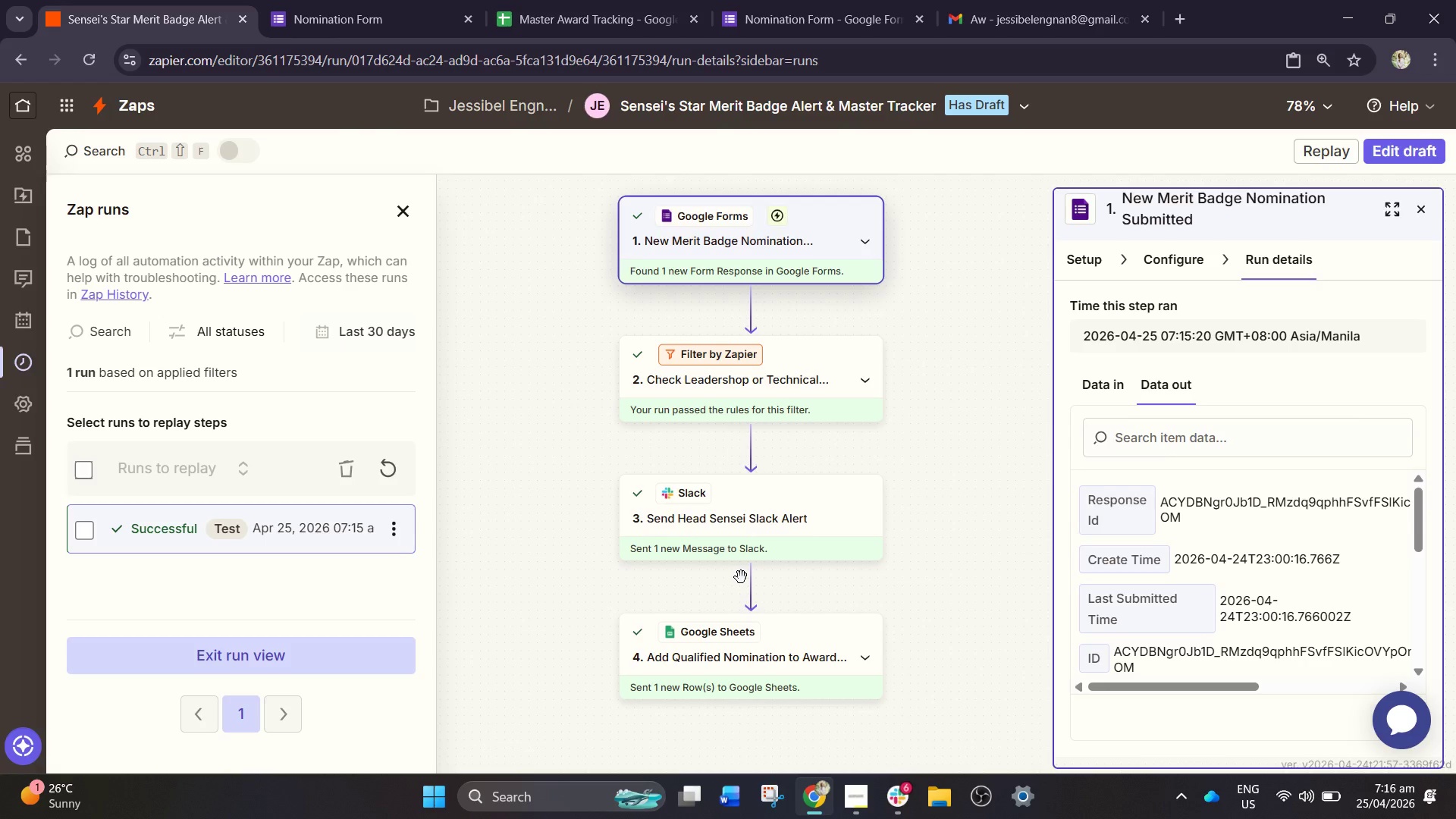 
mouse_move([855, 8])
 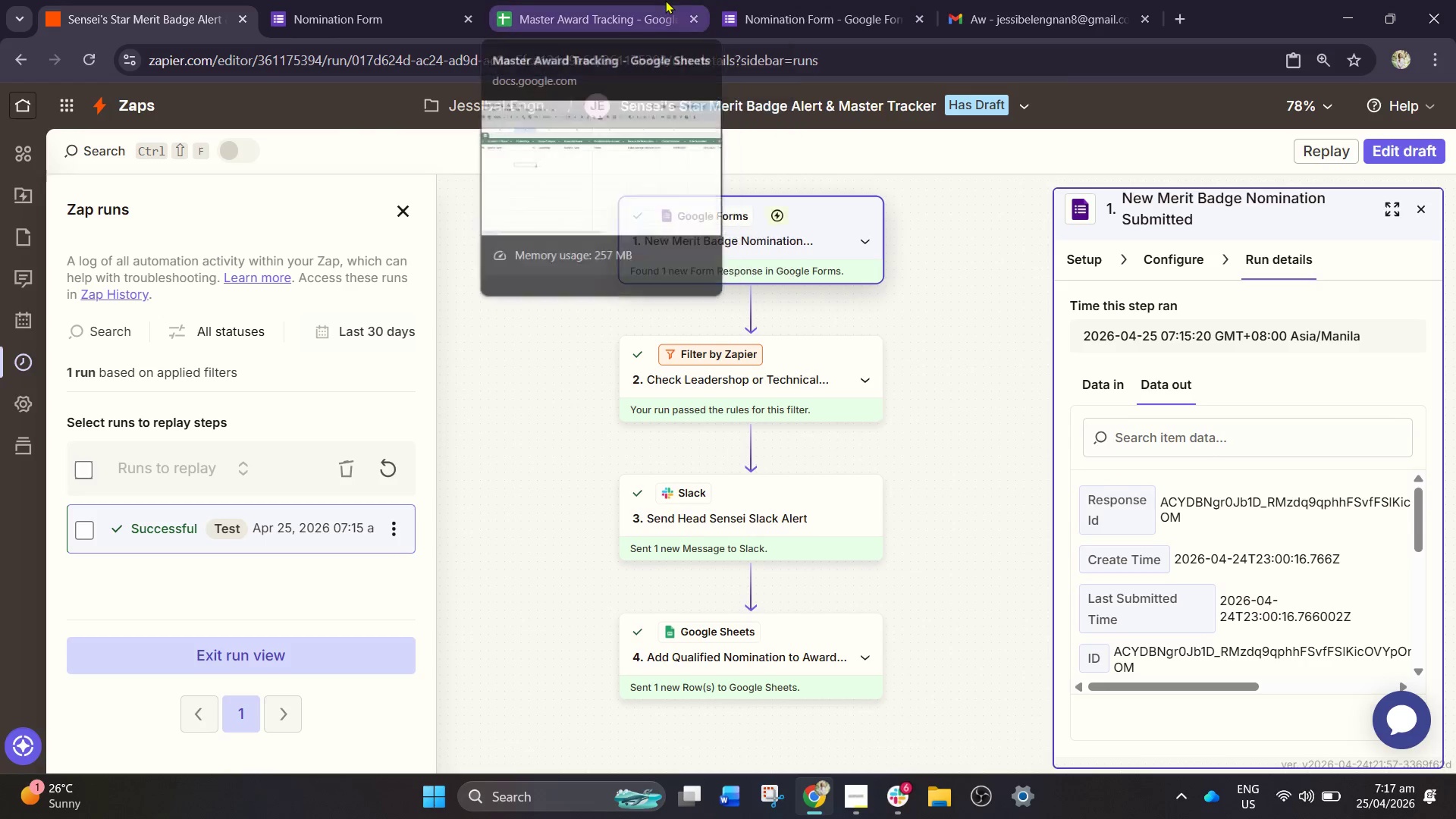 
mouse_move([612, 58])
 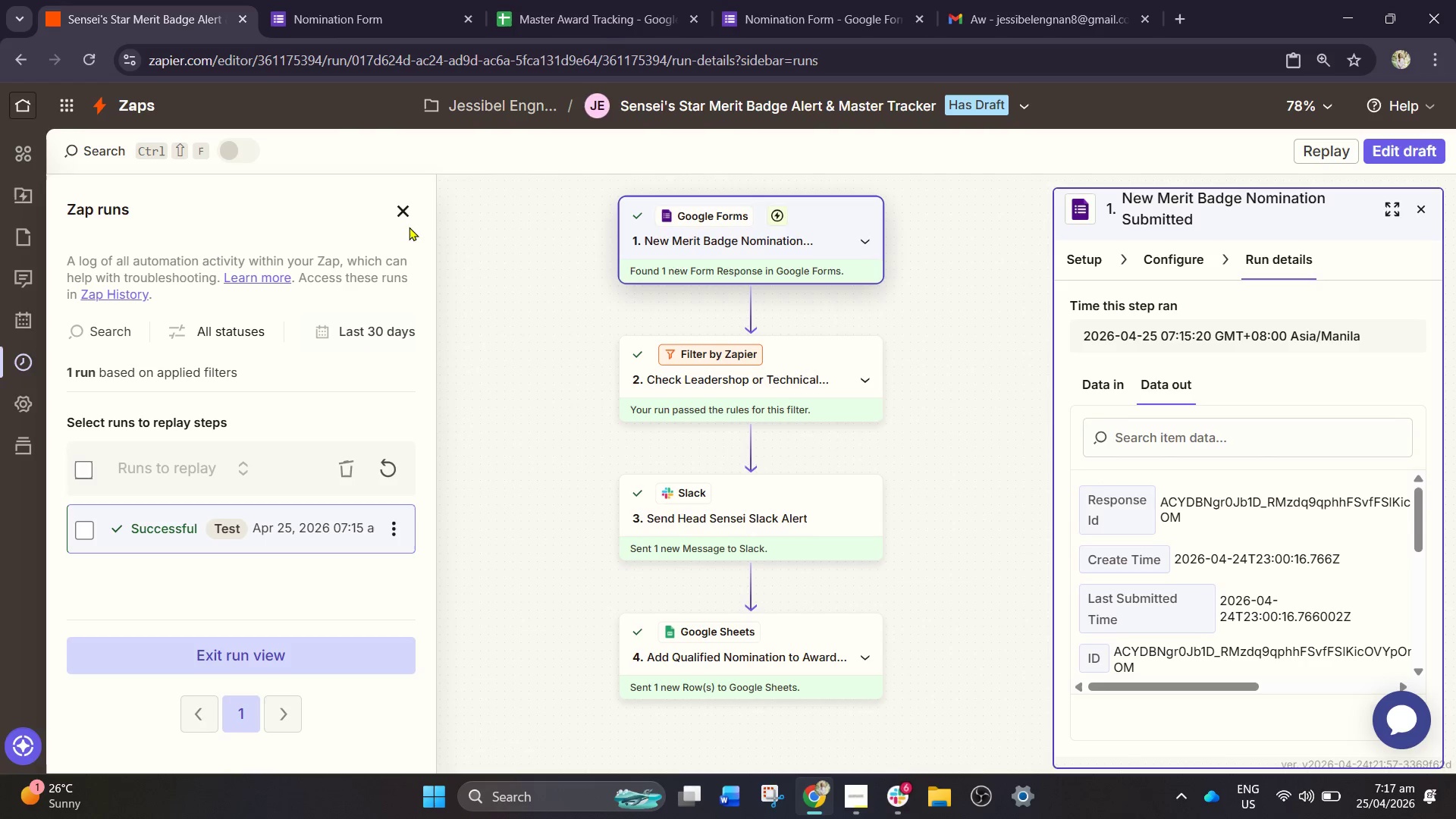 
left_click([398, 208])
 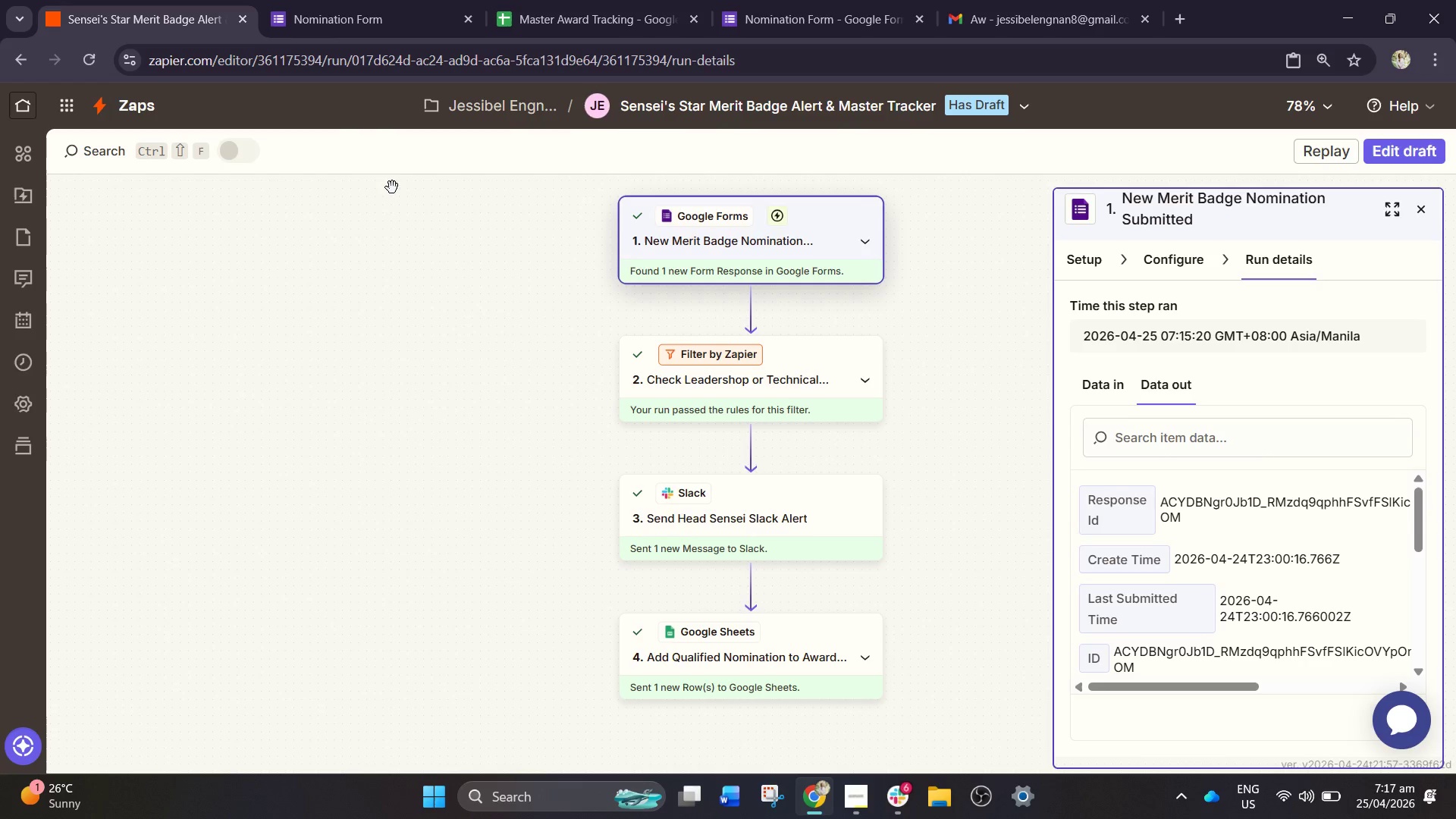 
wait(33.14)
 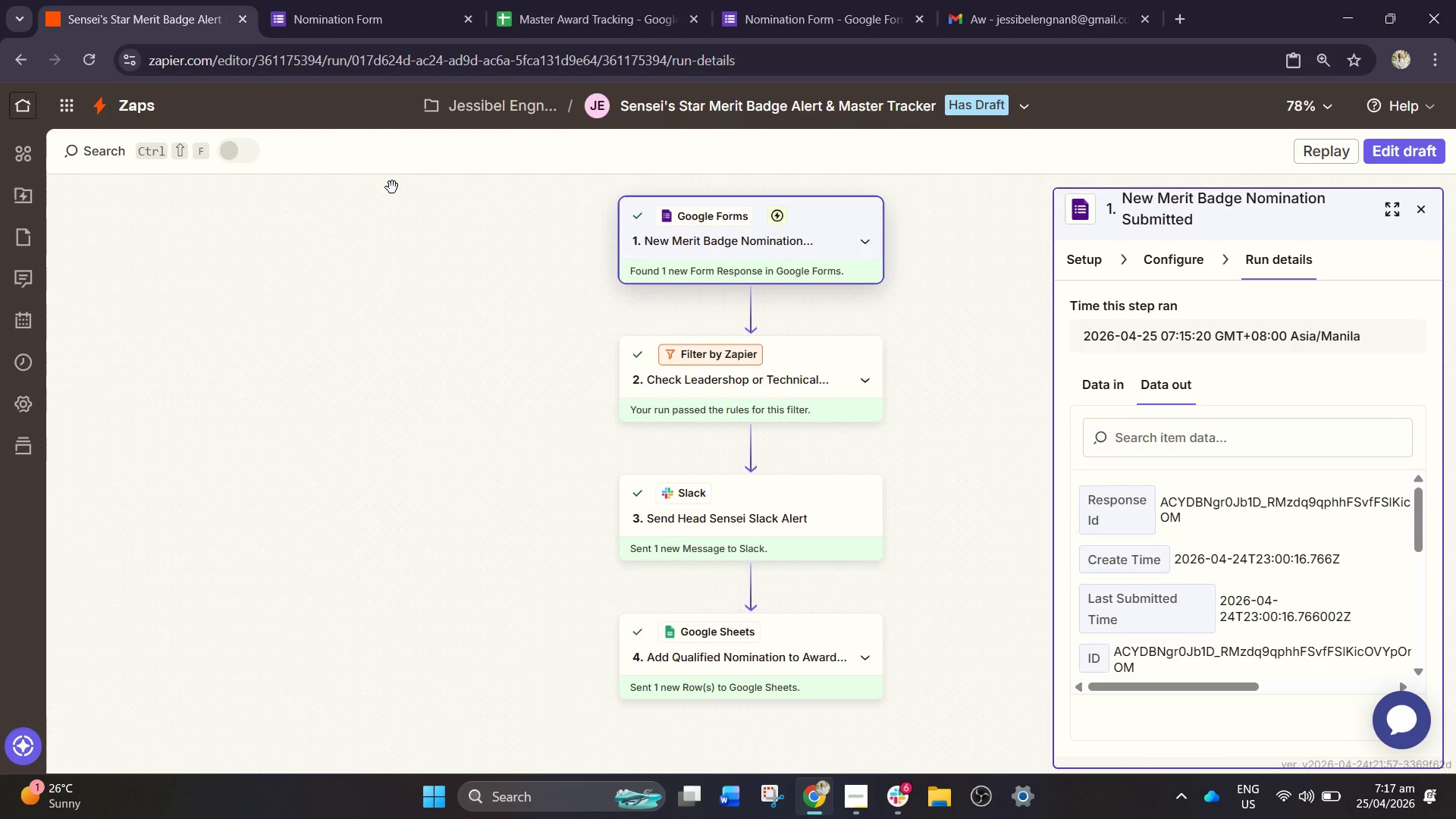 
right_click([747, 103])
 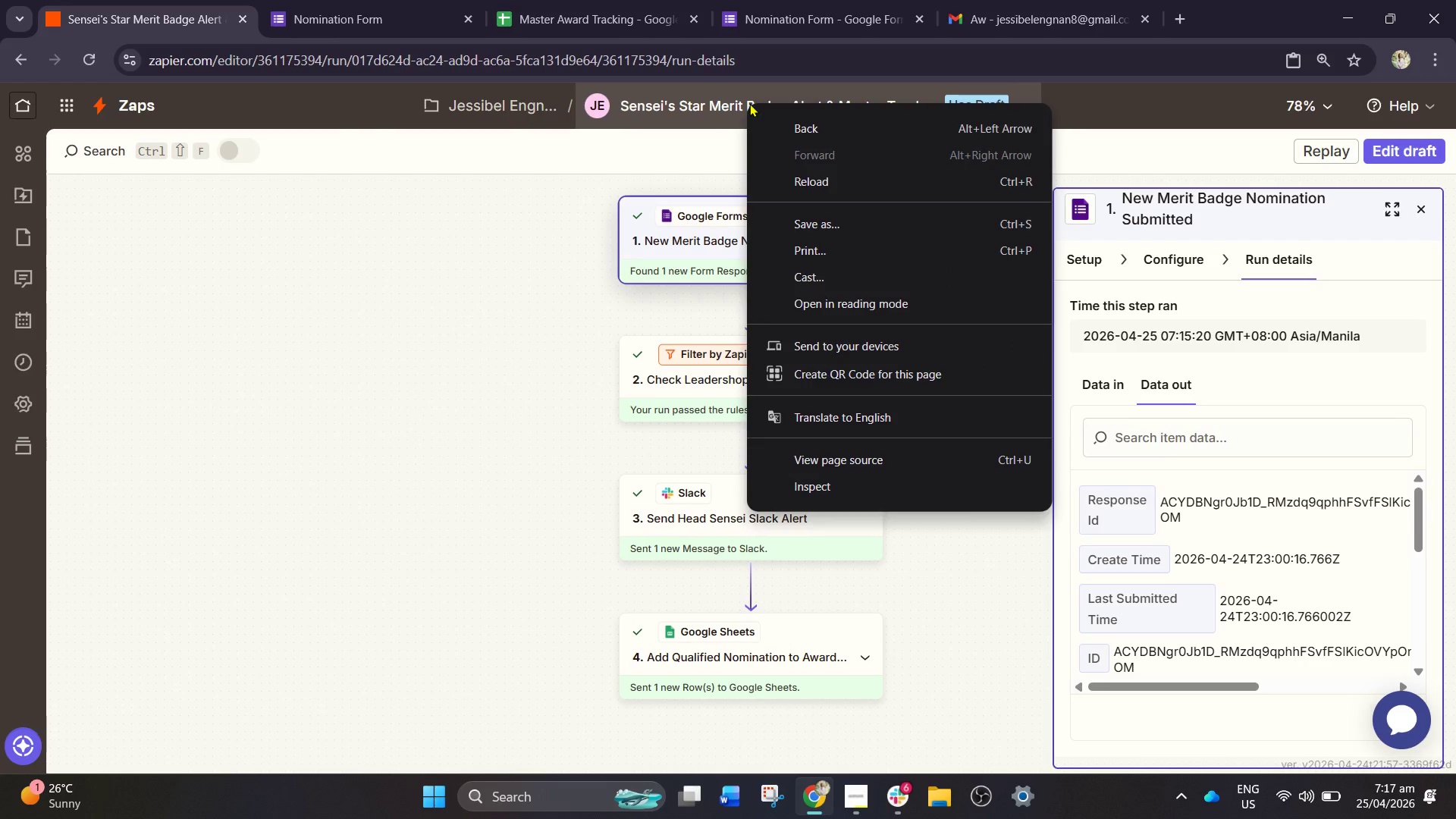 
left_click([749, 103])
 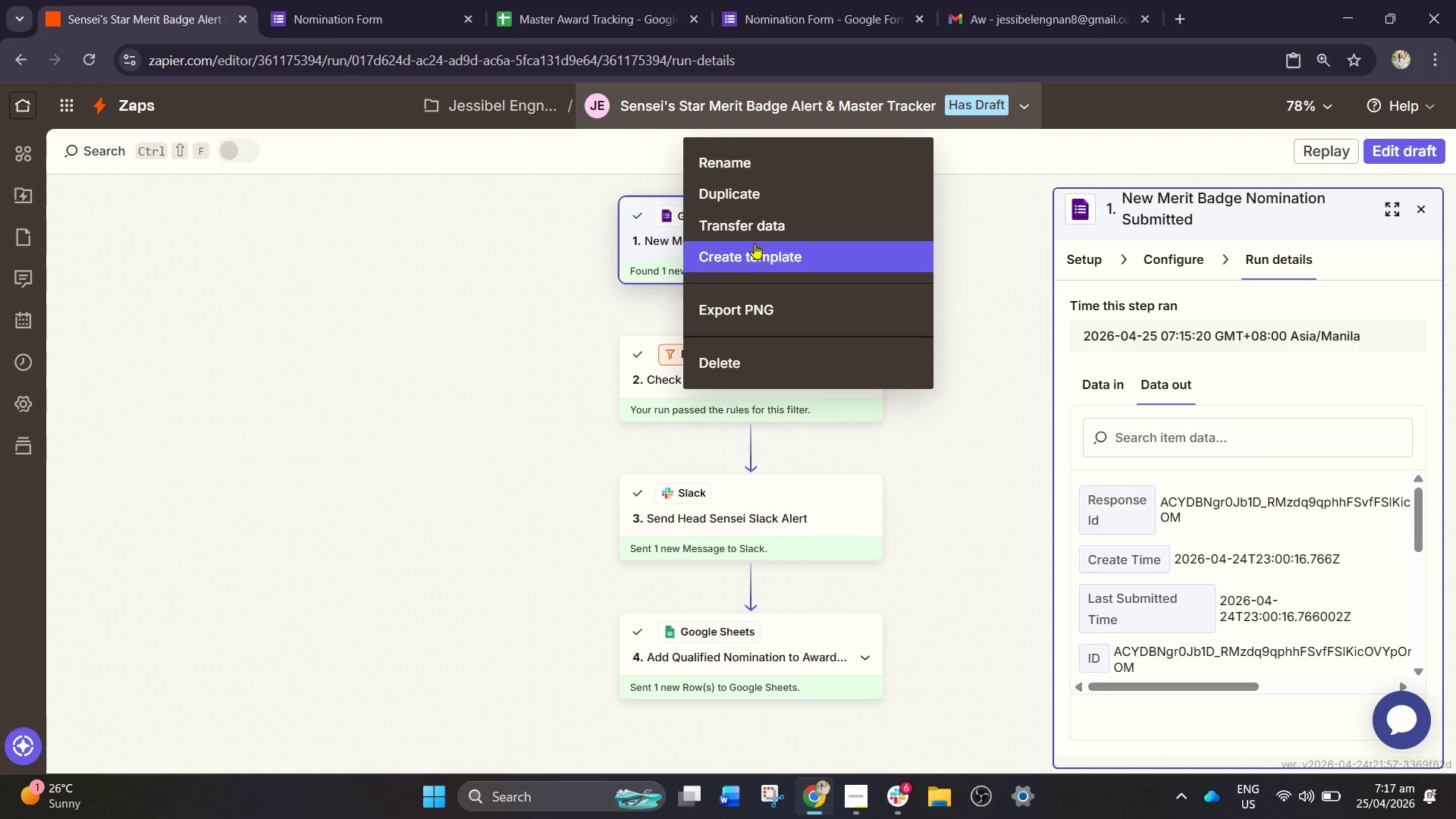 
left_click([755, 249])
 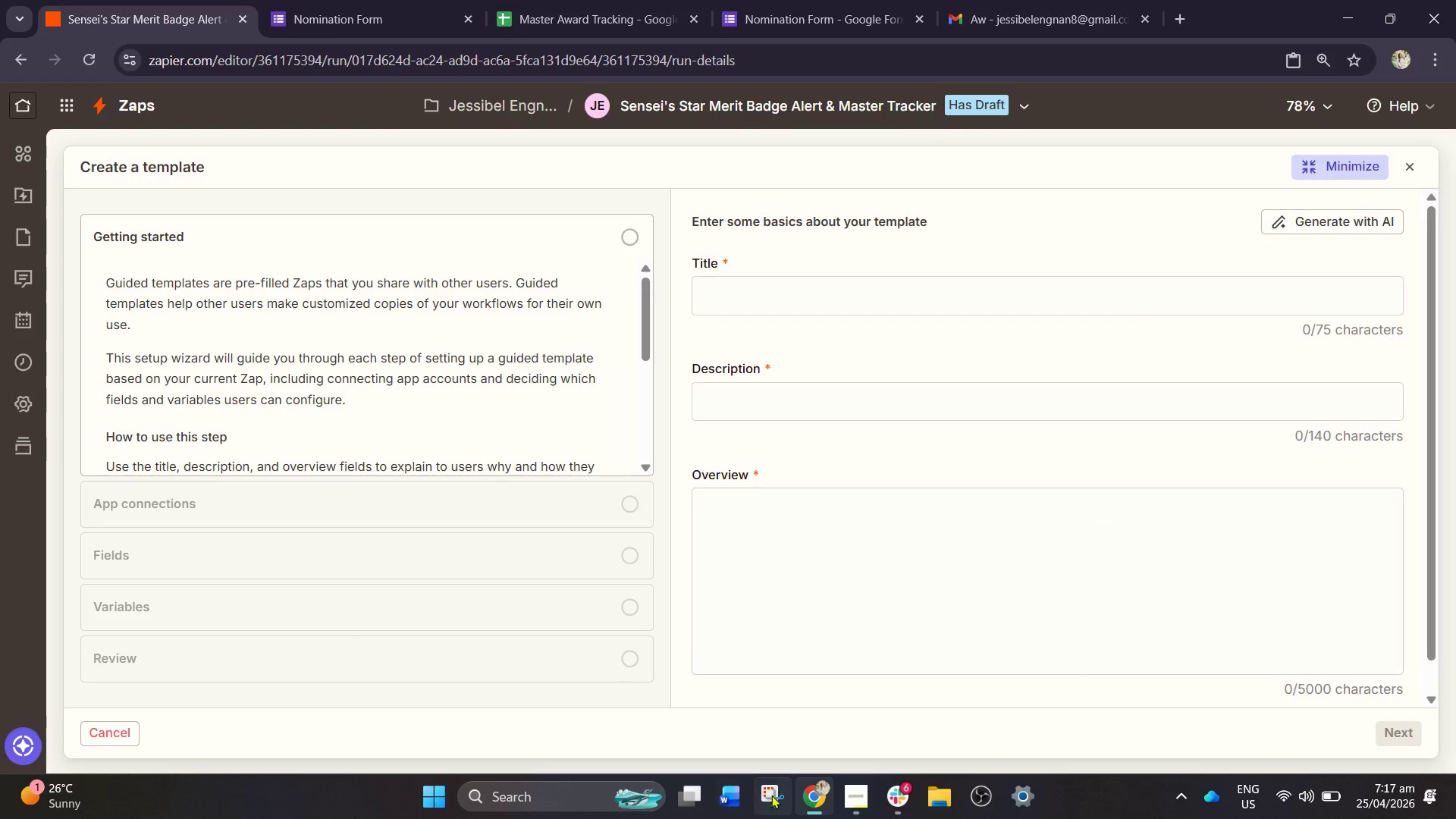 
left_click([853, 795])